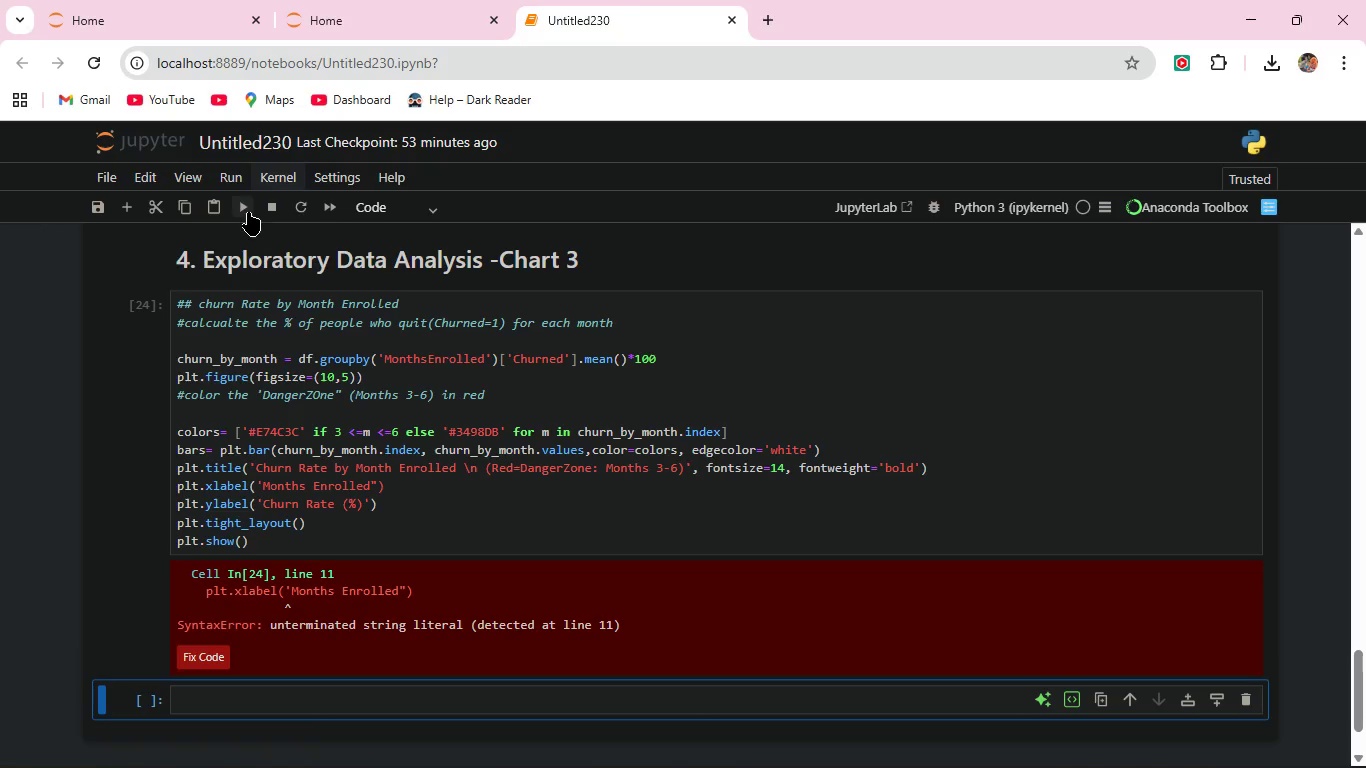 
wait(8.74)
 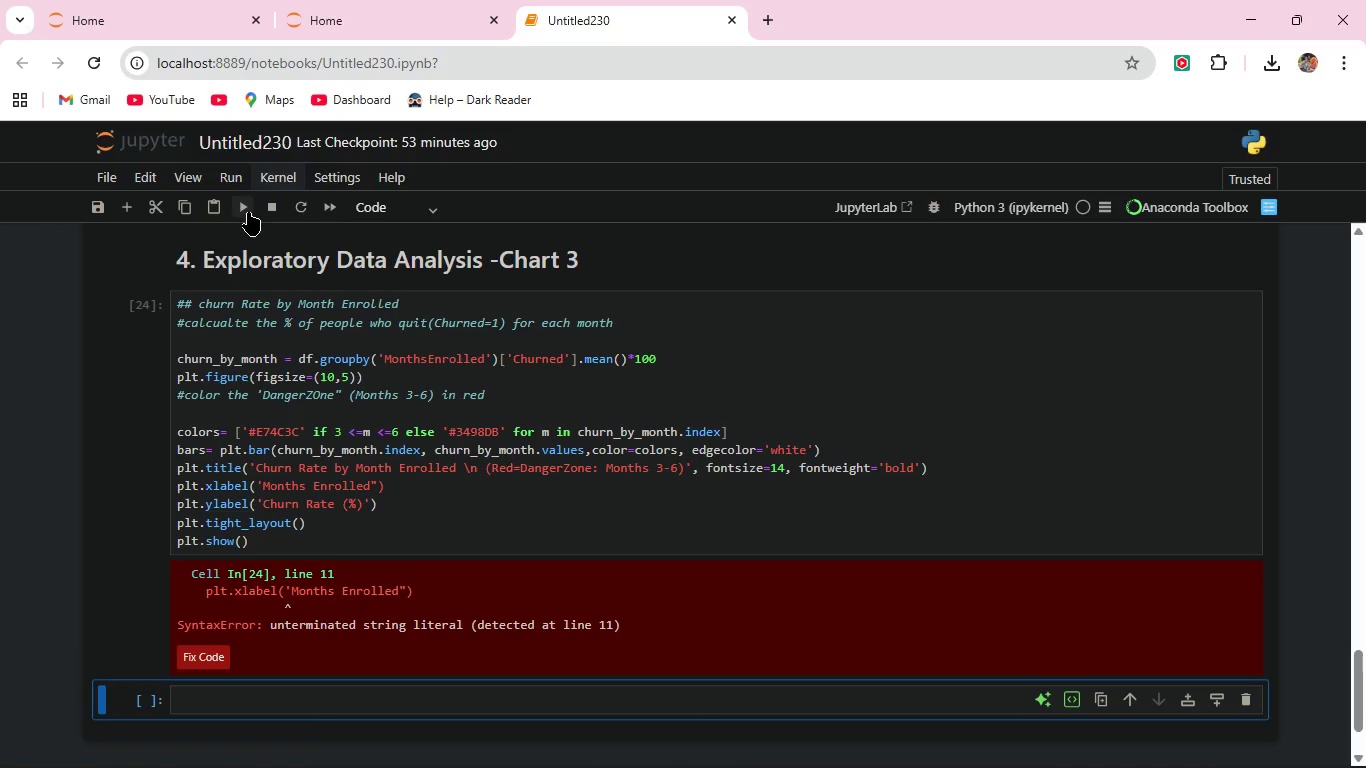 
left_click([380, 483])
 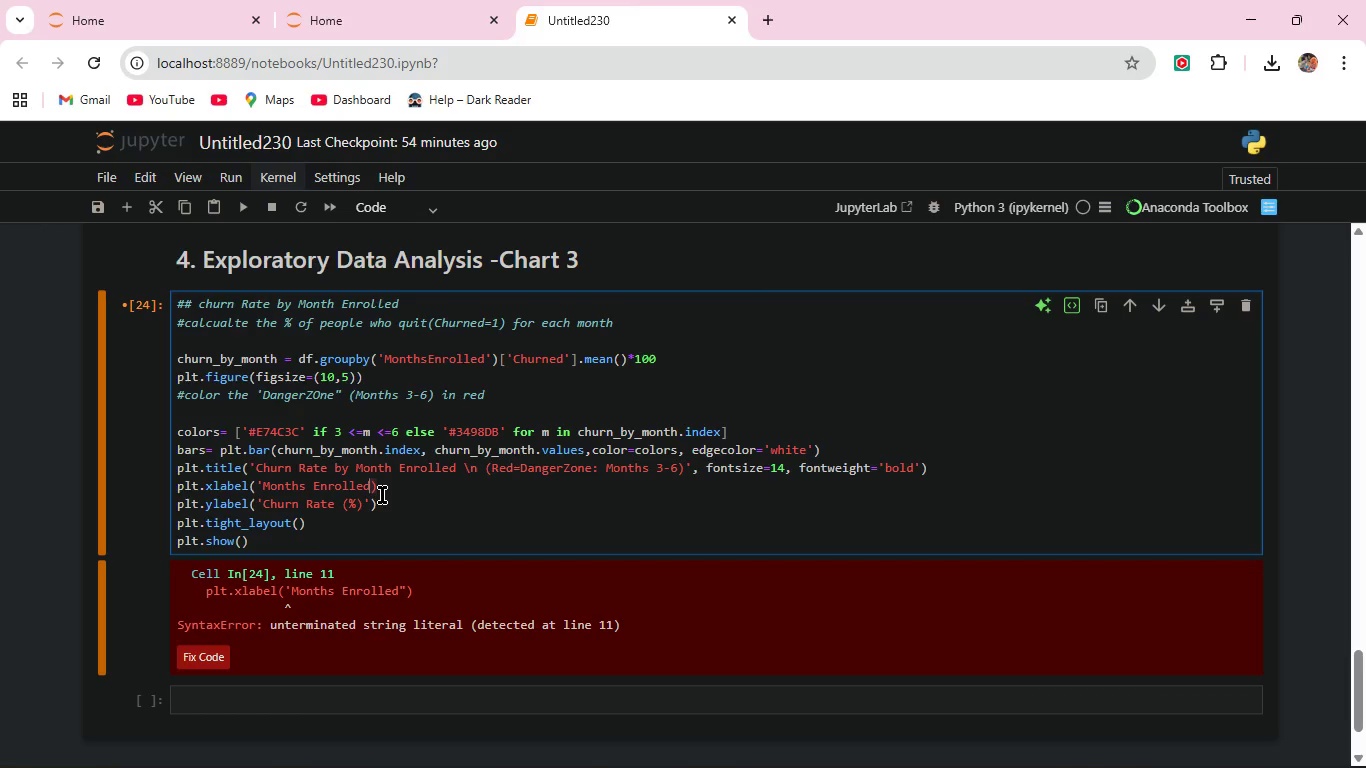 
key(Backspace)
 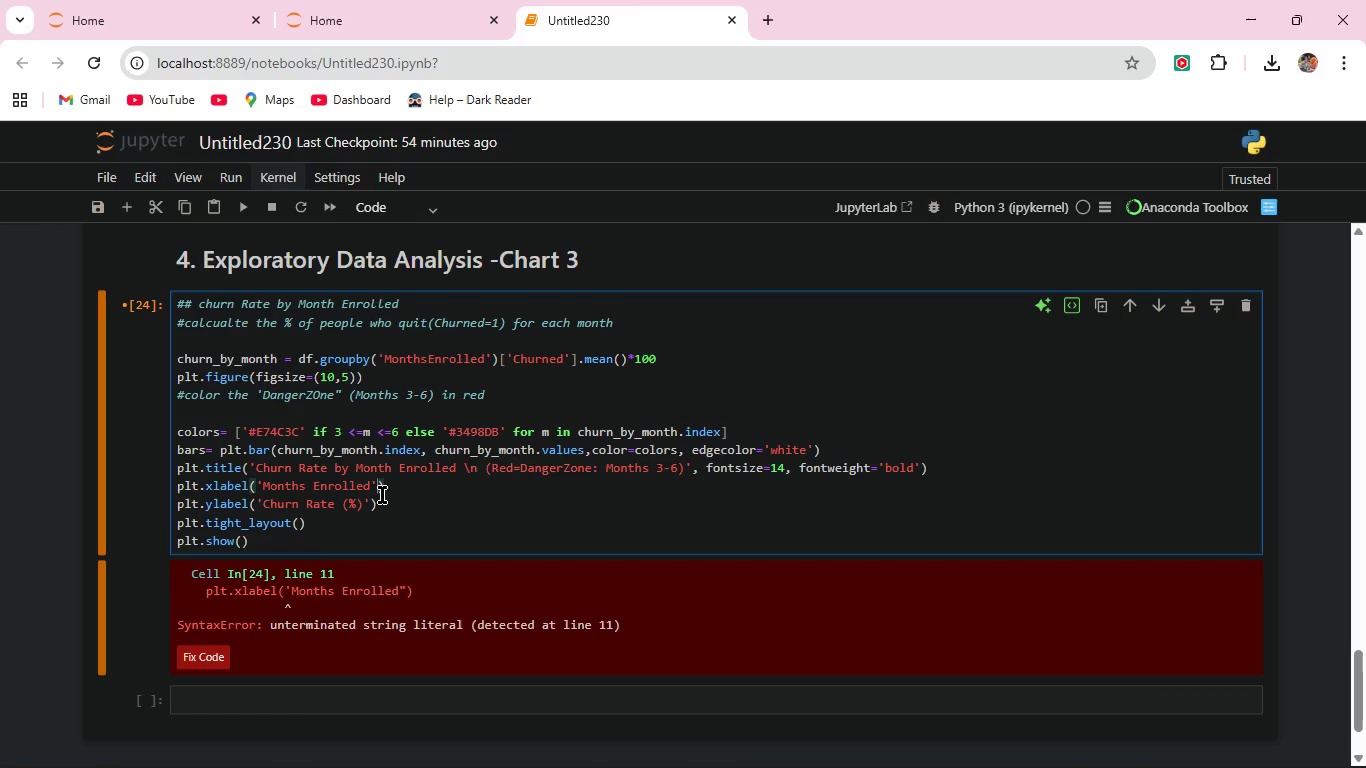 
key(Quote)
 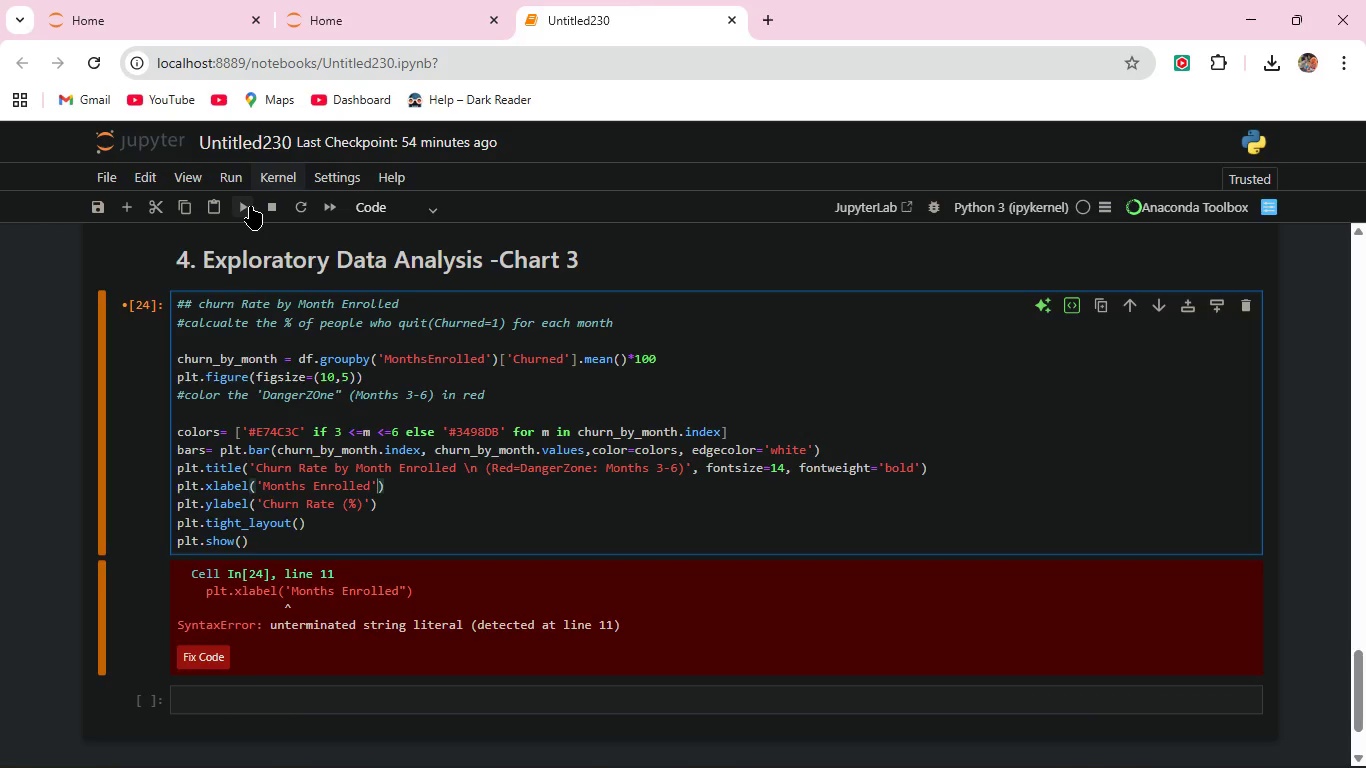 
left_click([250, 206])
 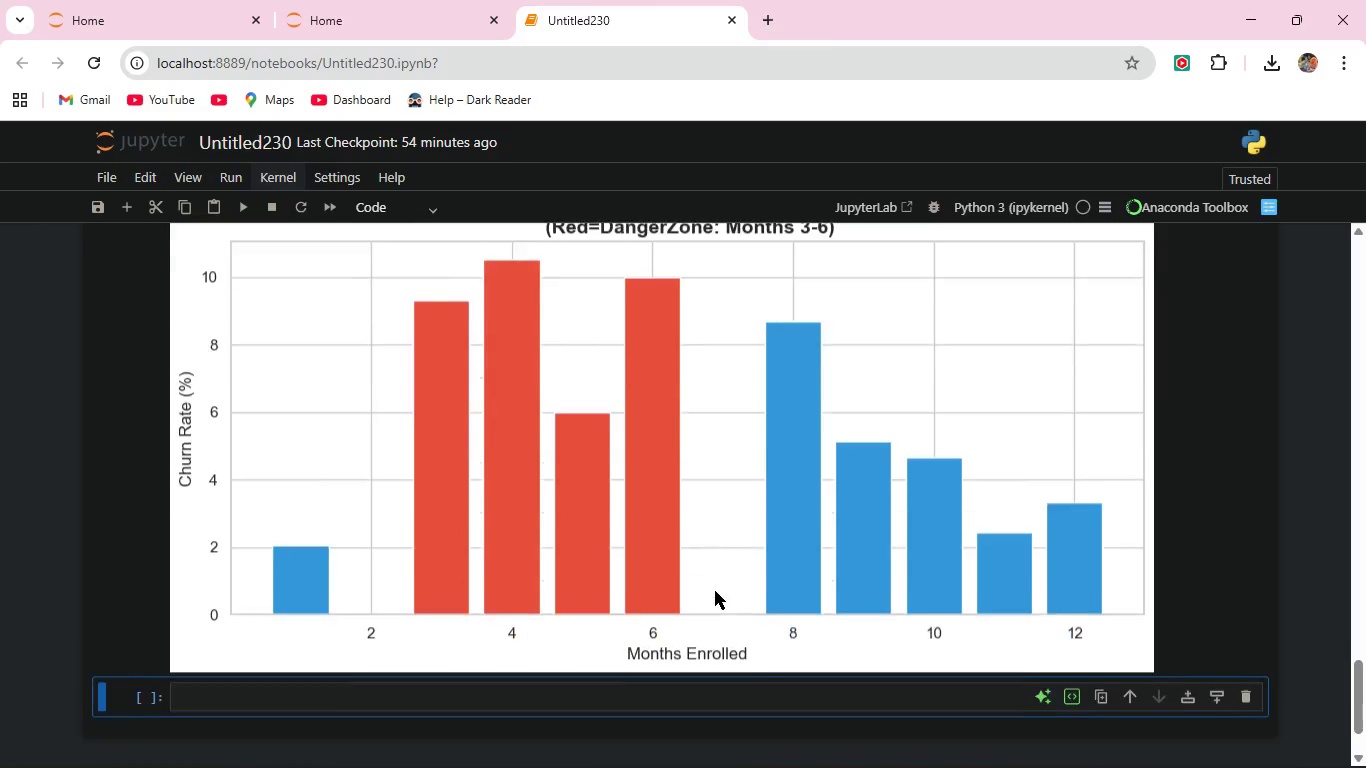 
scroll: coordinate [715, 591], scroll_direction: down, amount: 4.0
 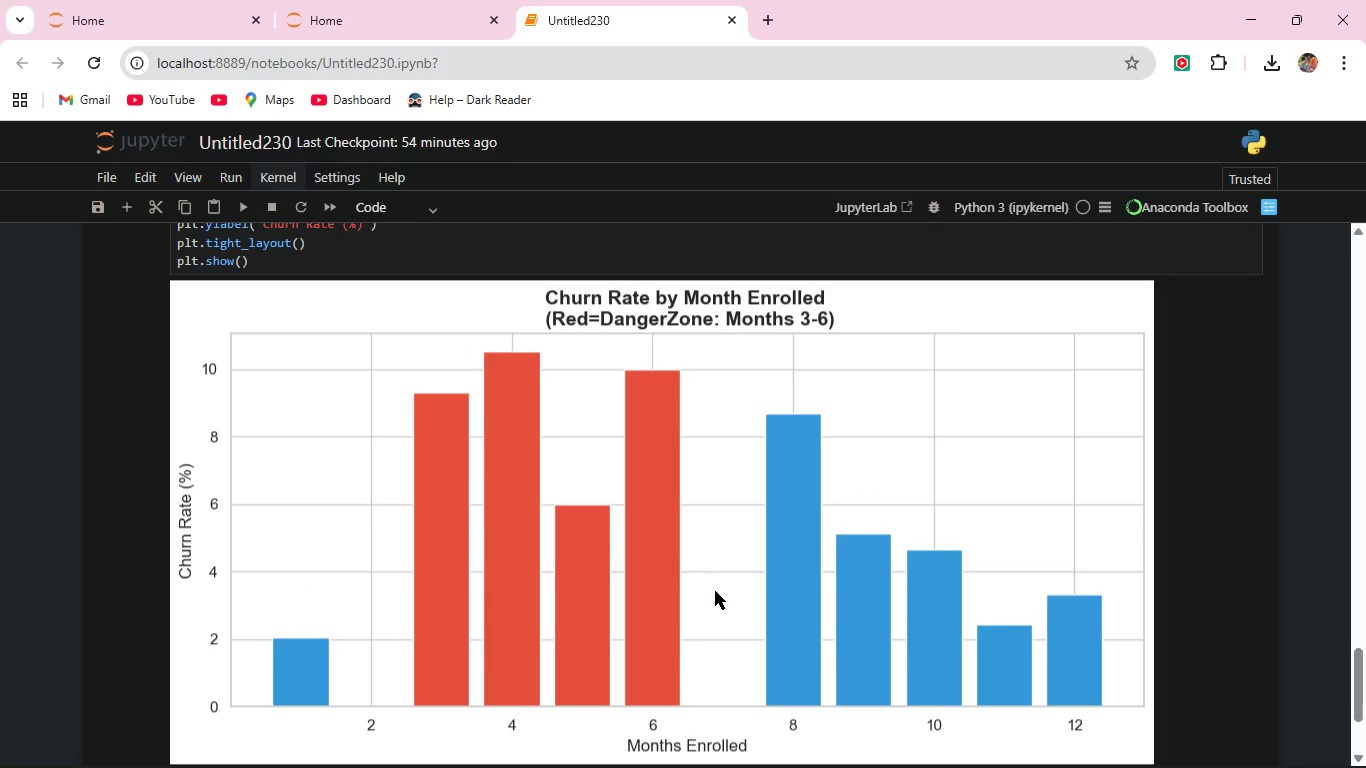 
scroll: coordinate [715, 591], scroll_direction: up, amount: 4.0
 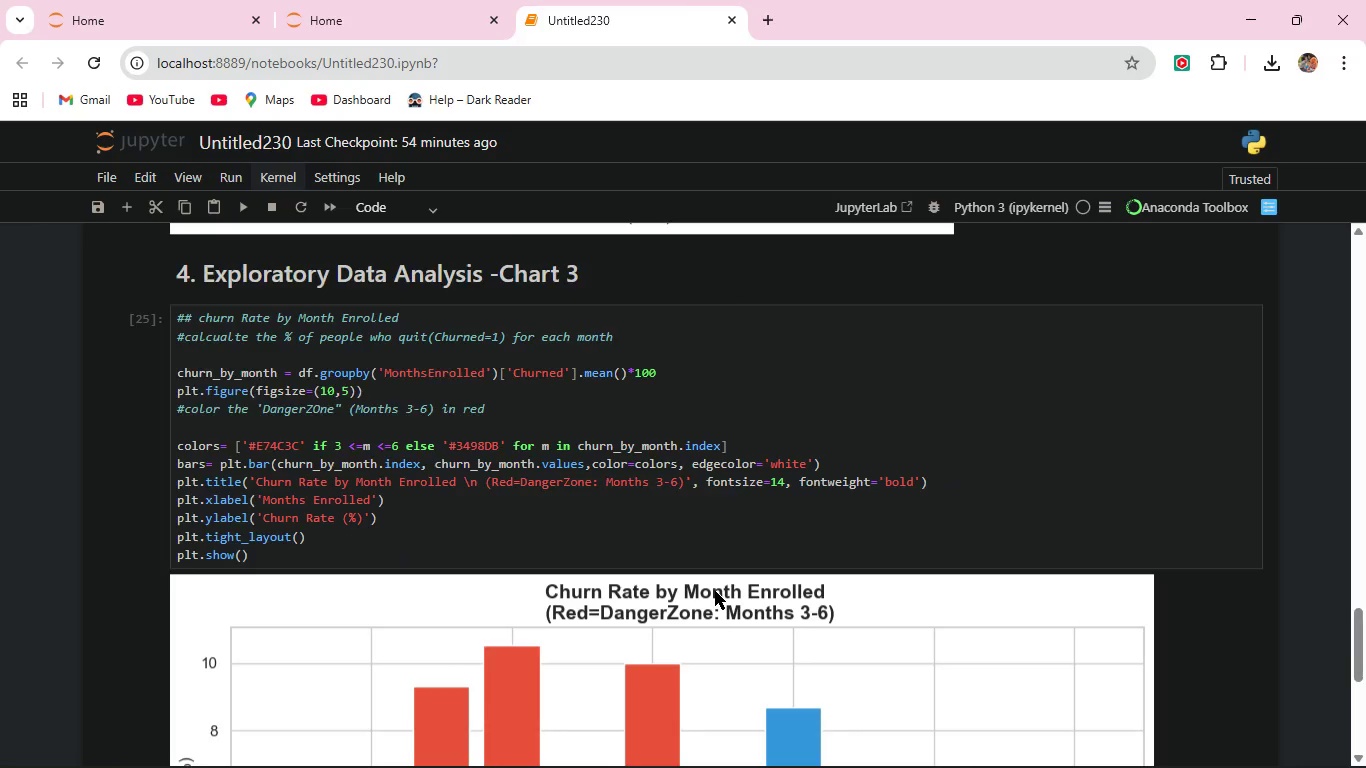 
scroll: coordinate [715, 591], scroll_direction: down, amount: 5.0
 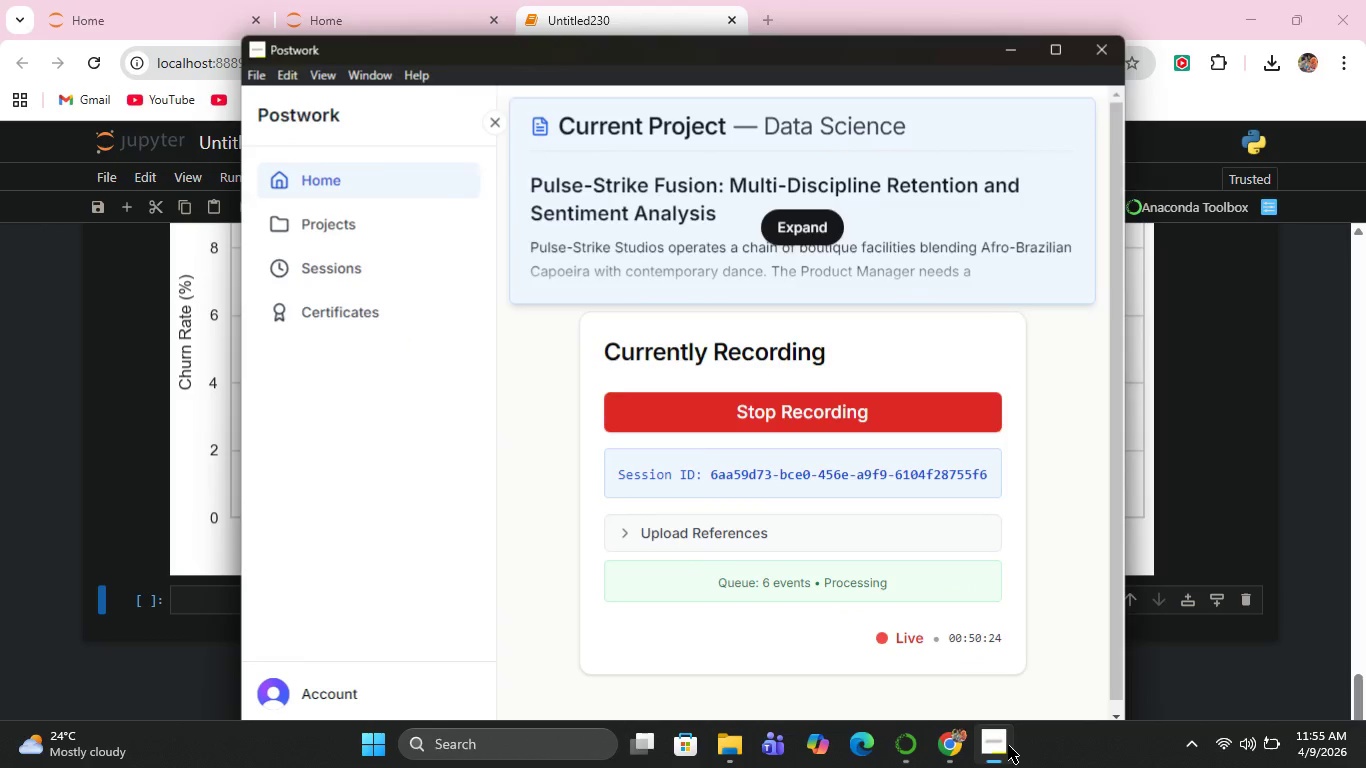 
left_click([1008, 745])